 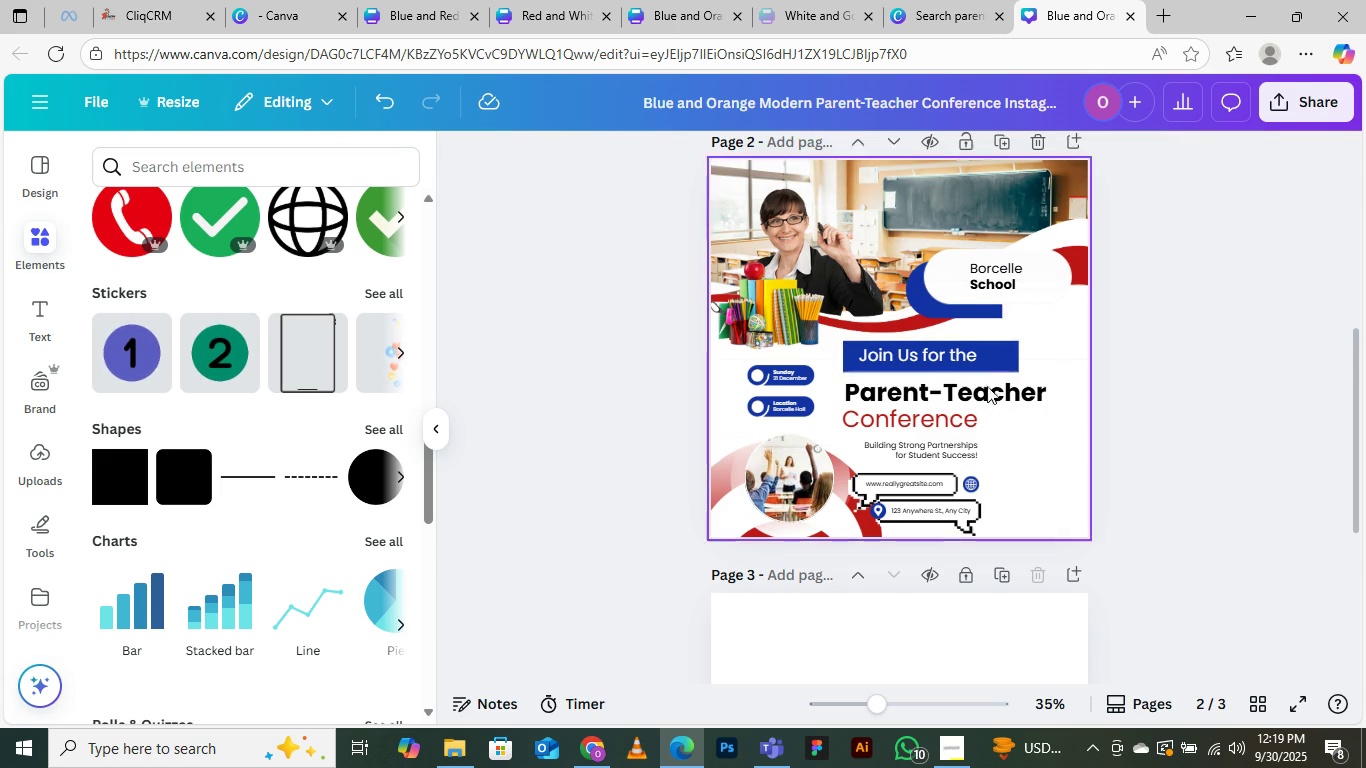 
left_click([963, 402])
 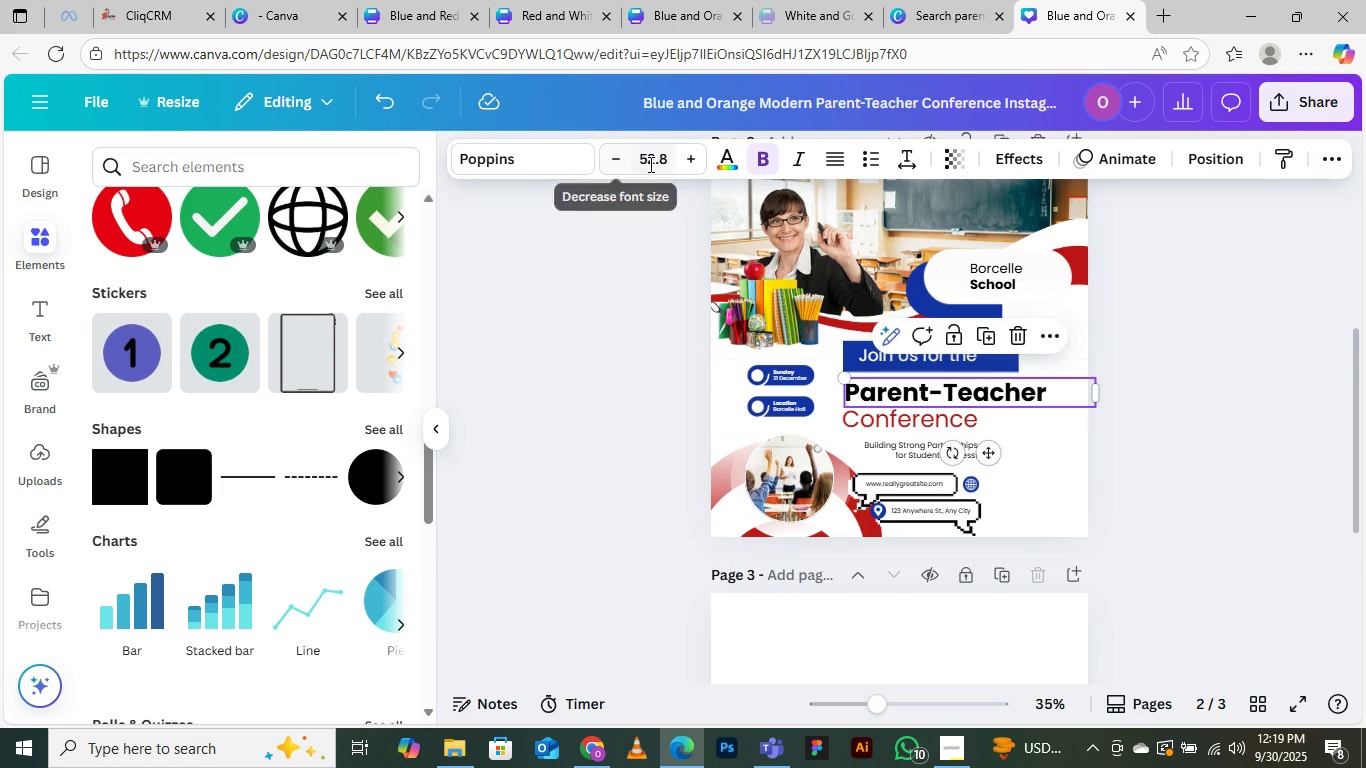 
double_click([683, 162])
 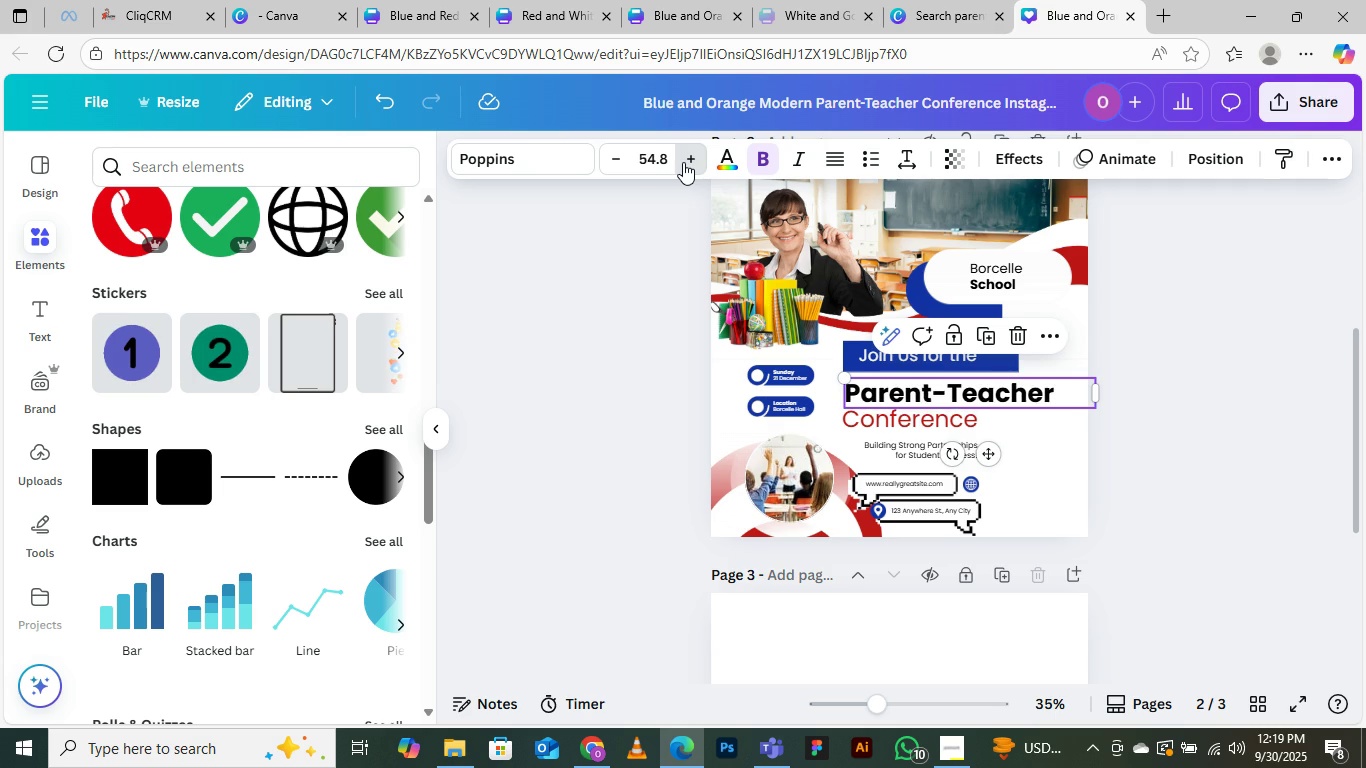 
triple_click([683, 162])
 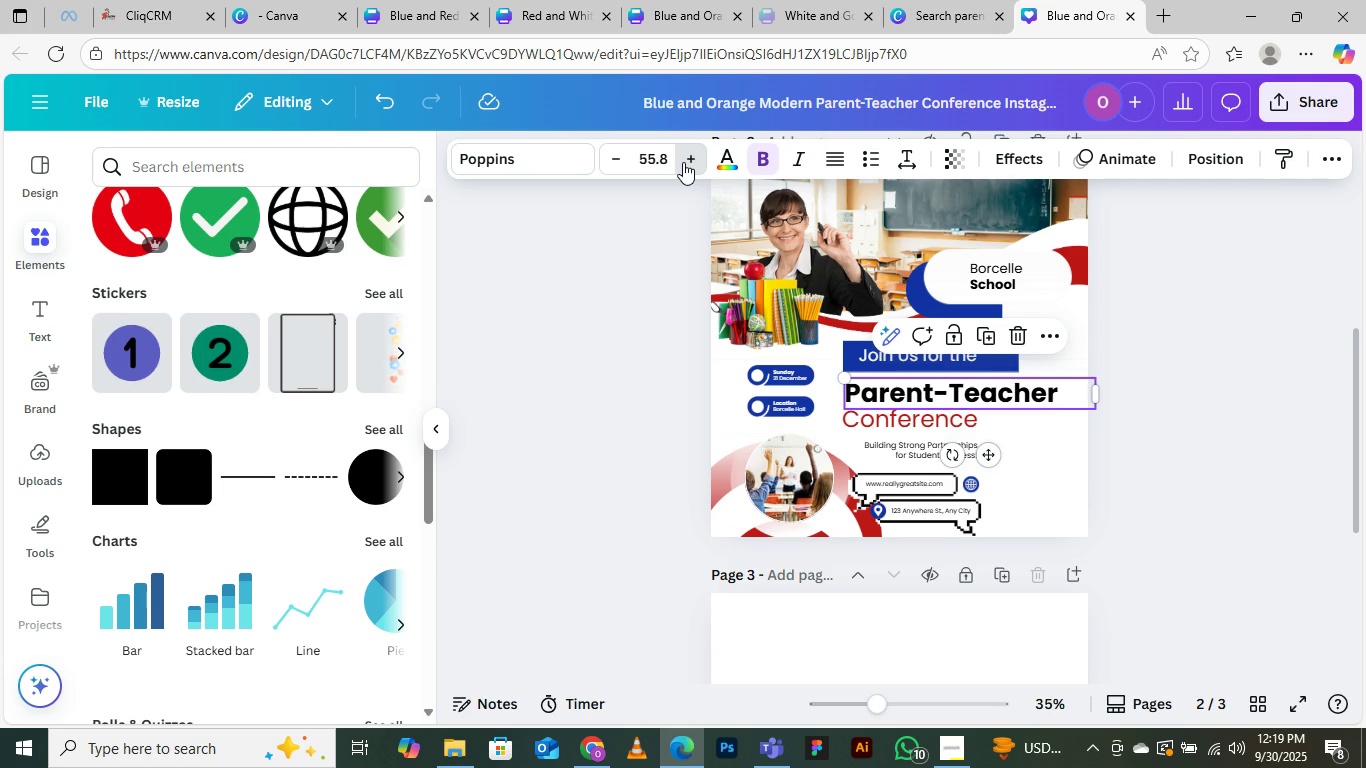 
triple_click([683, 162])
 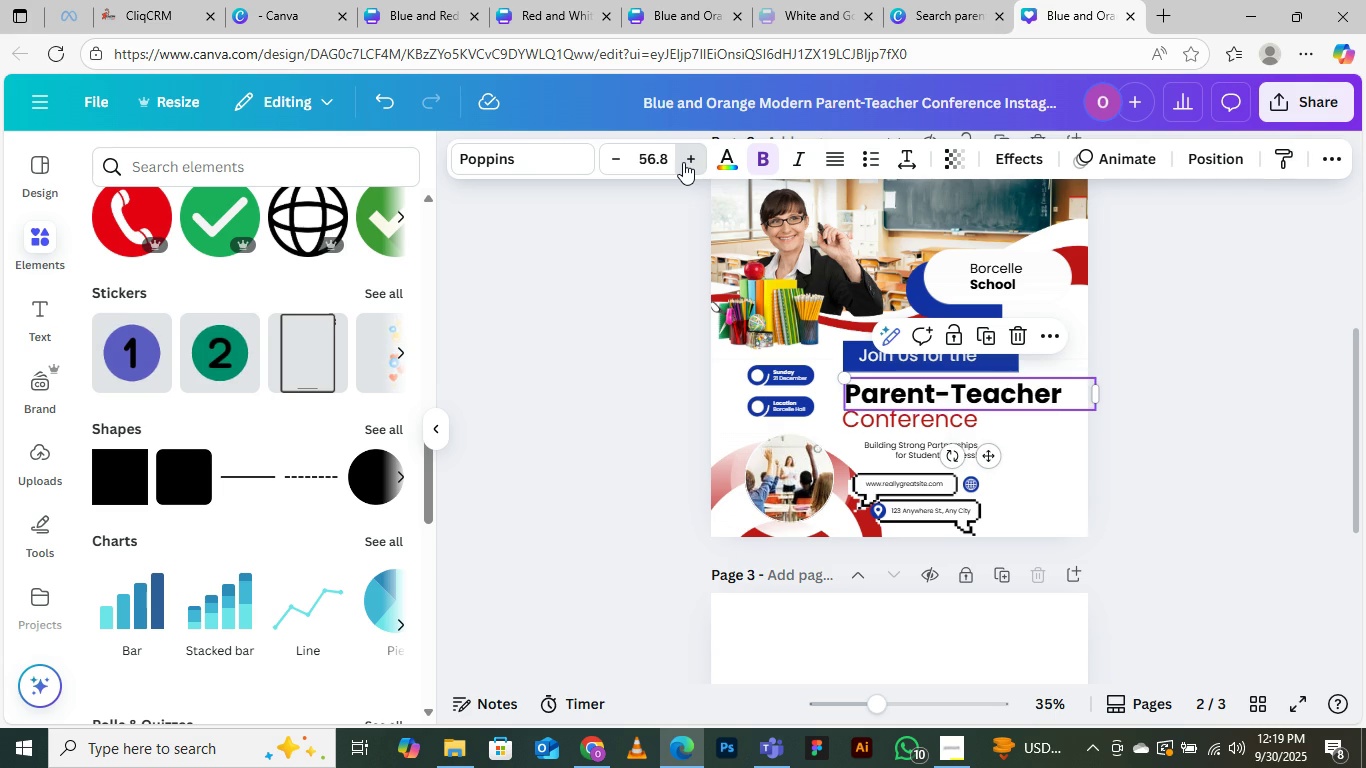 
triple_click([683, 162])
 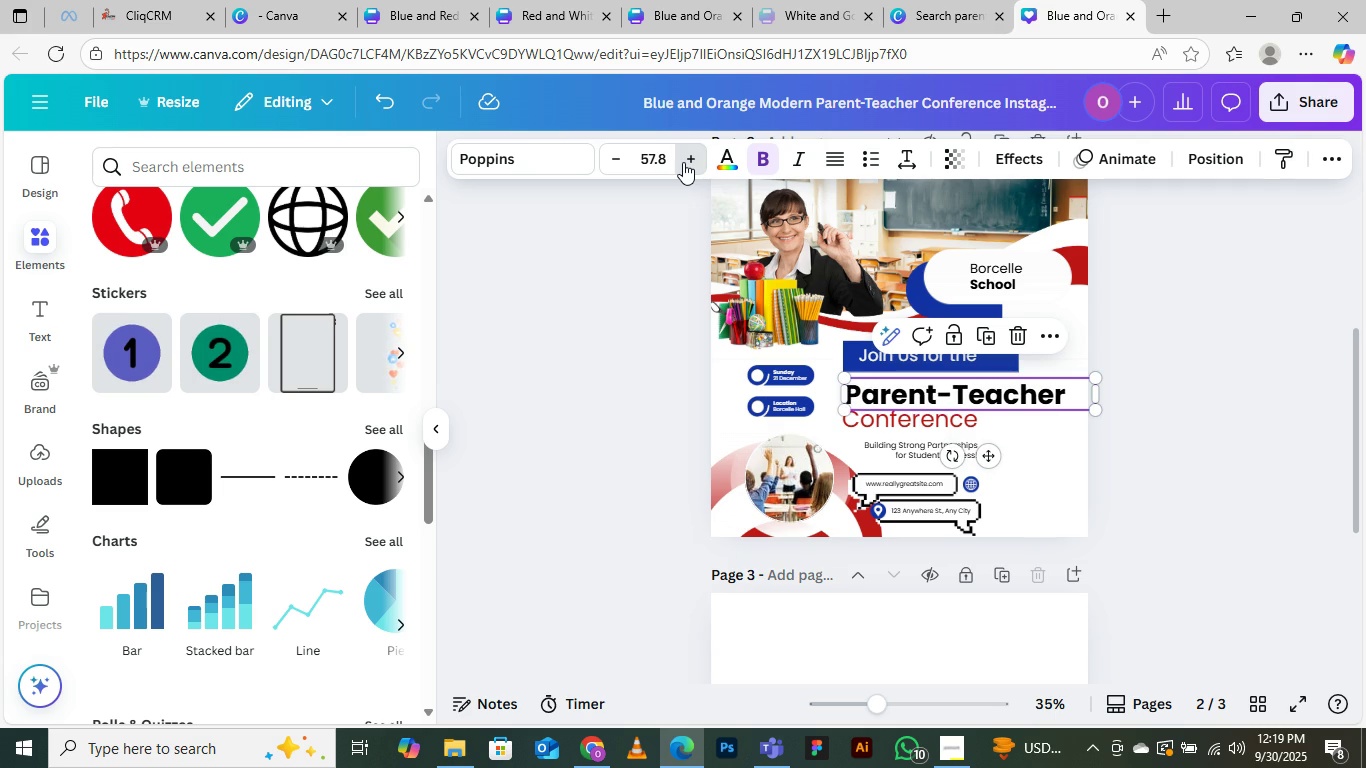 
triple_click([683, 162])
 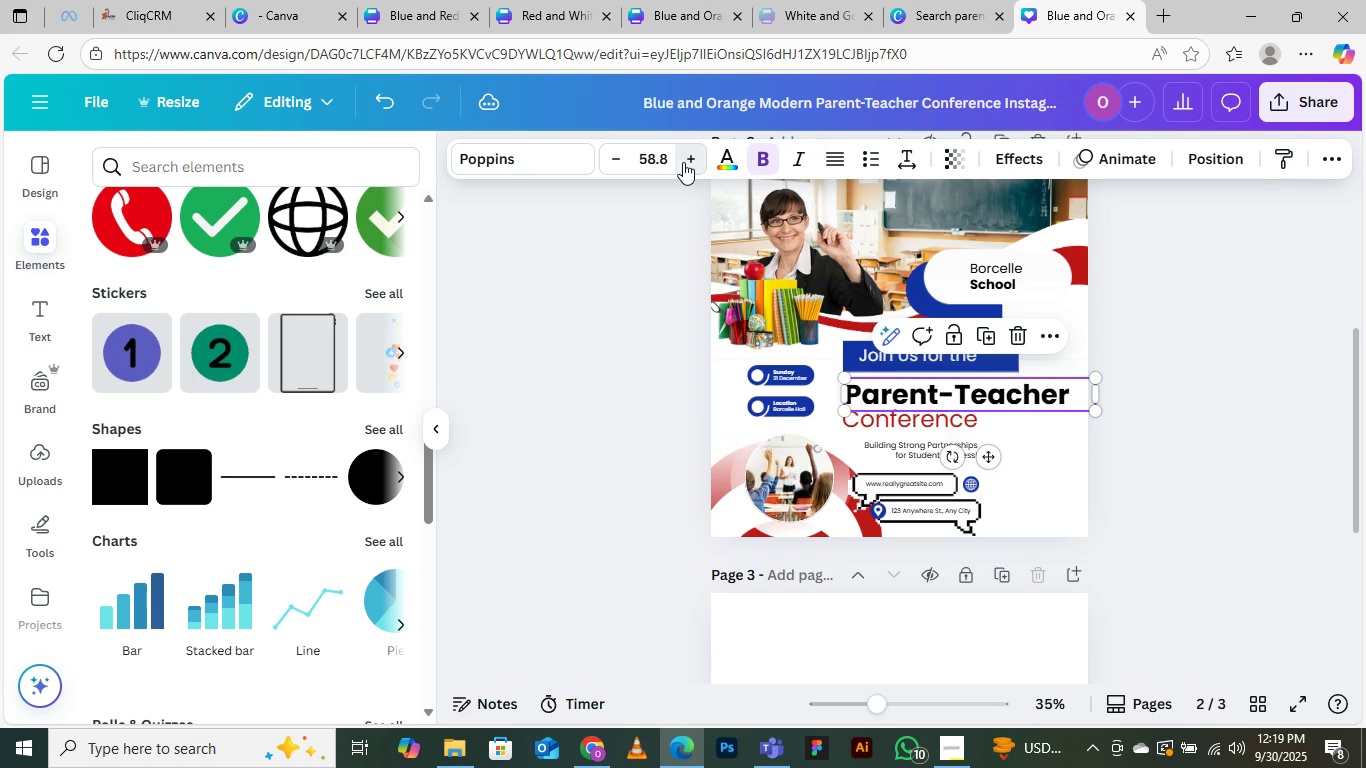 
triple_click([683, 162])
 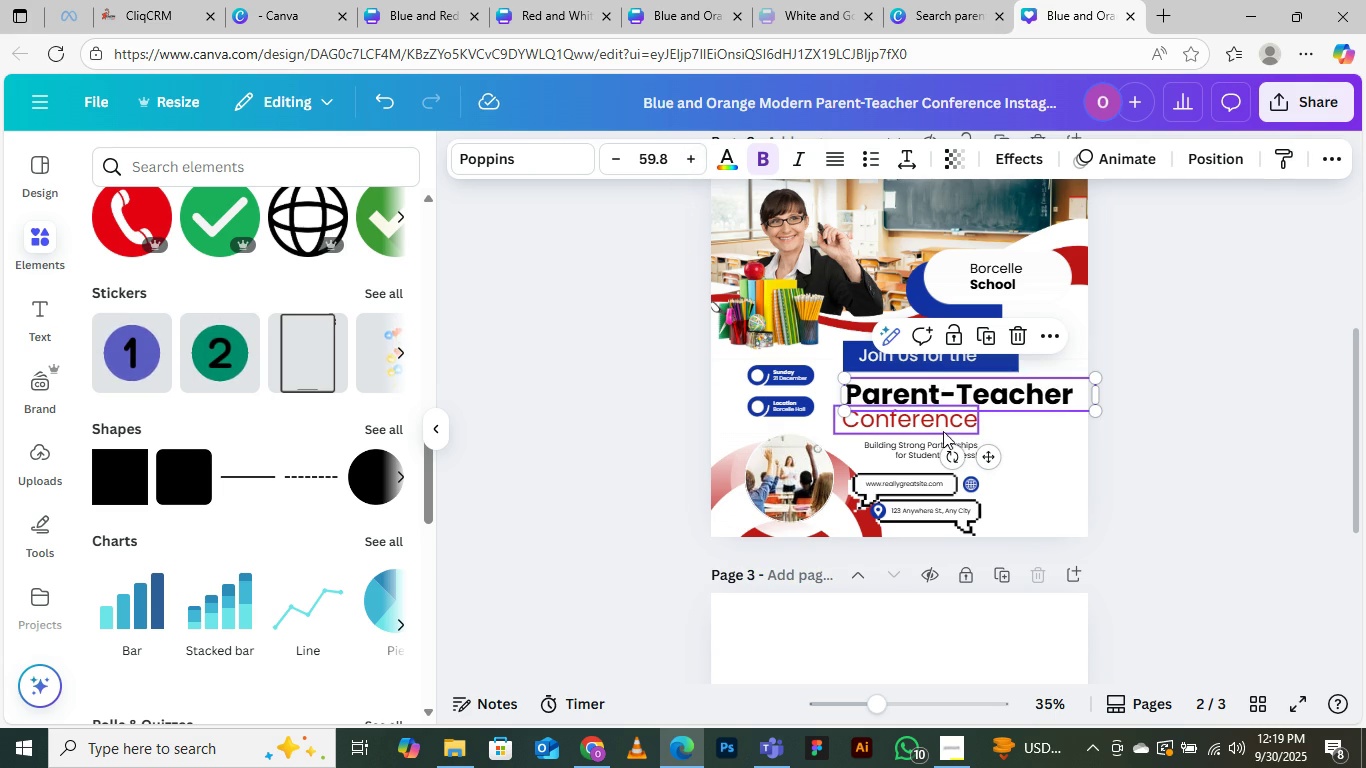 
left_click([940, 429])
 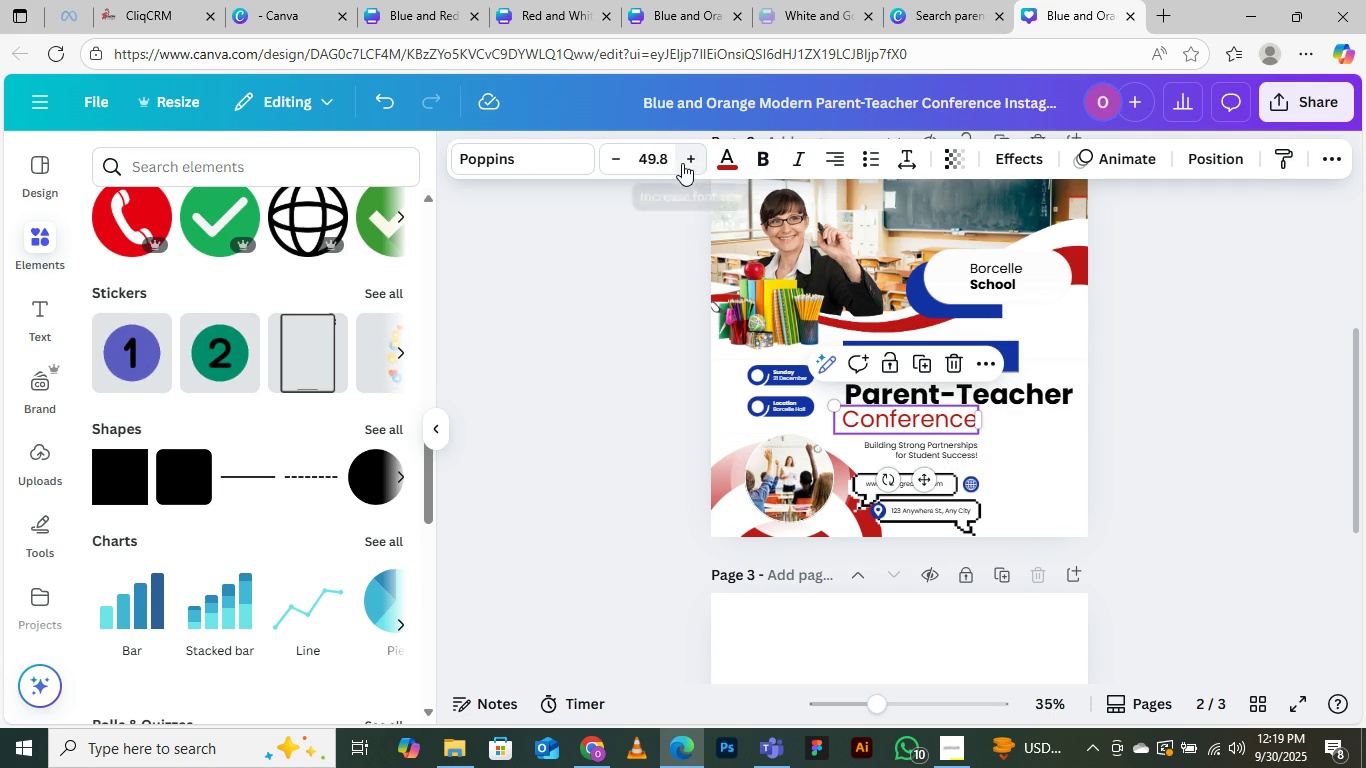 
double_click([684, 159])
 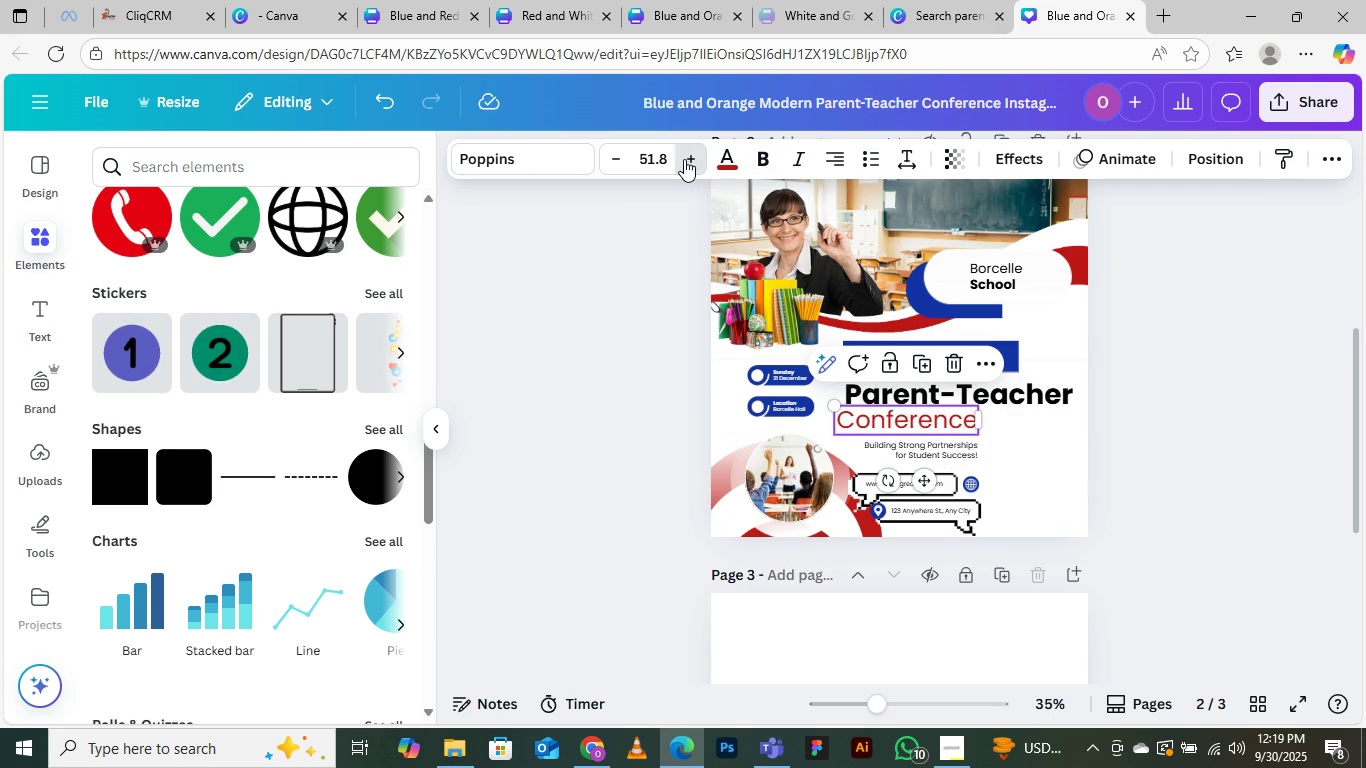 
triple_click([684, 159])
 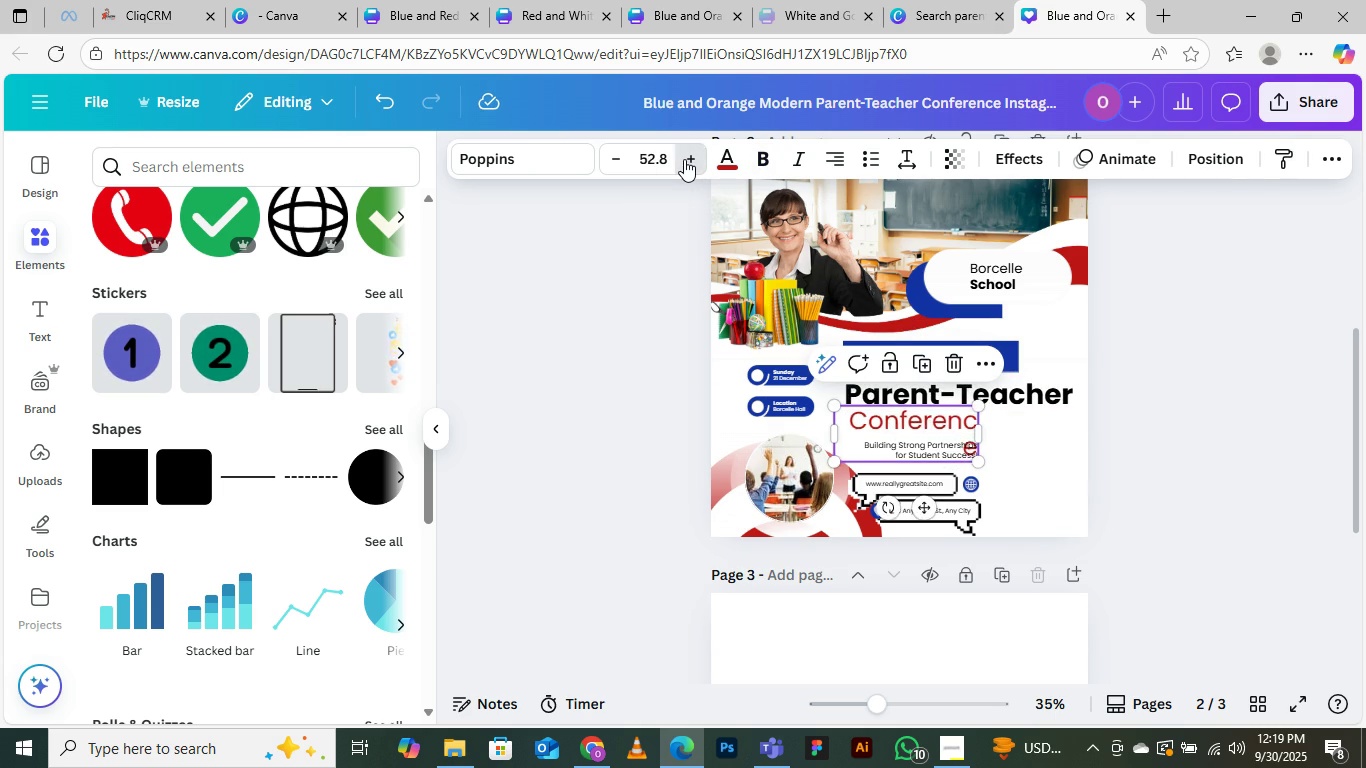 
triple_click([684, 159])
 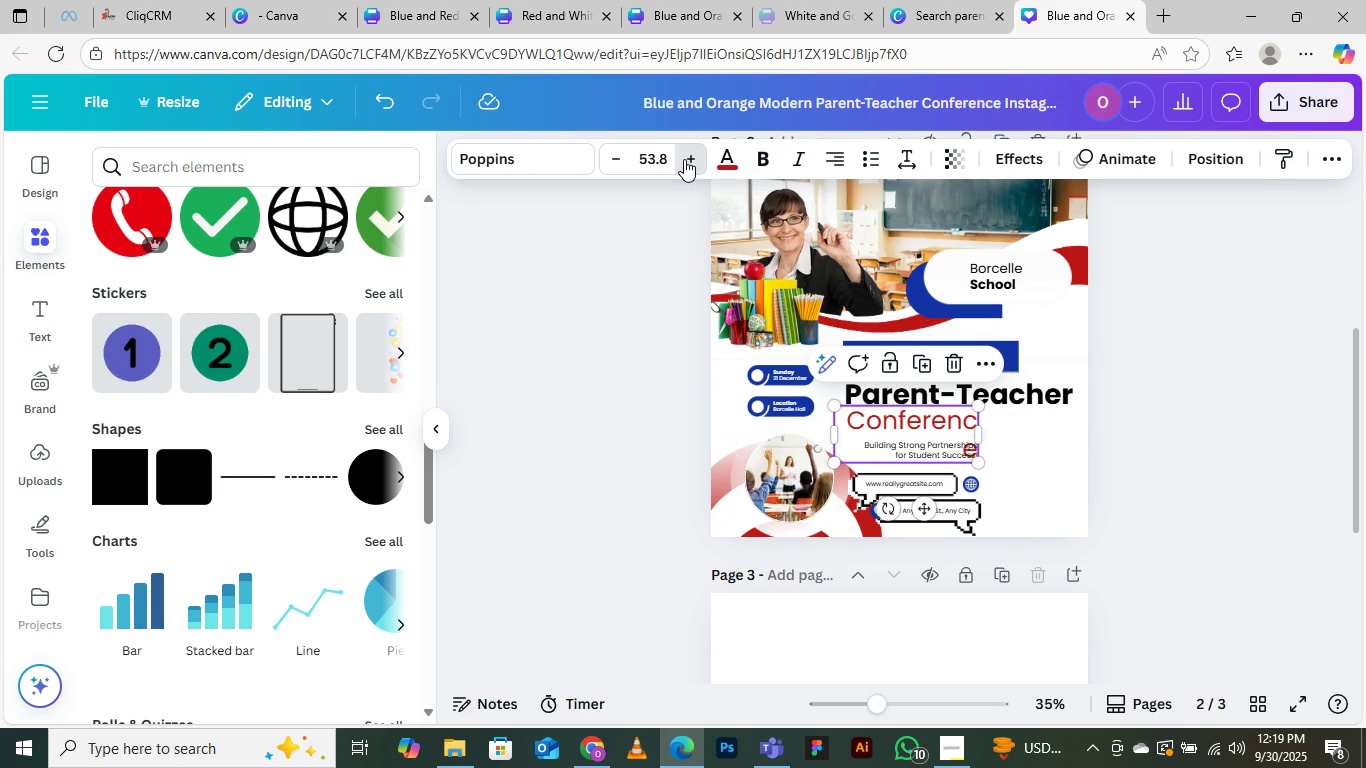 
triple_click([684, 159])